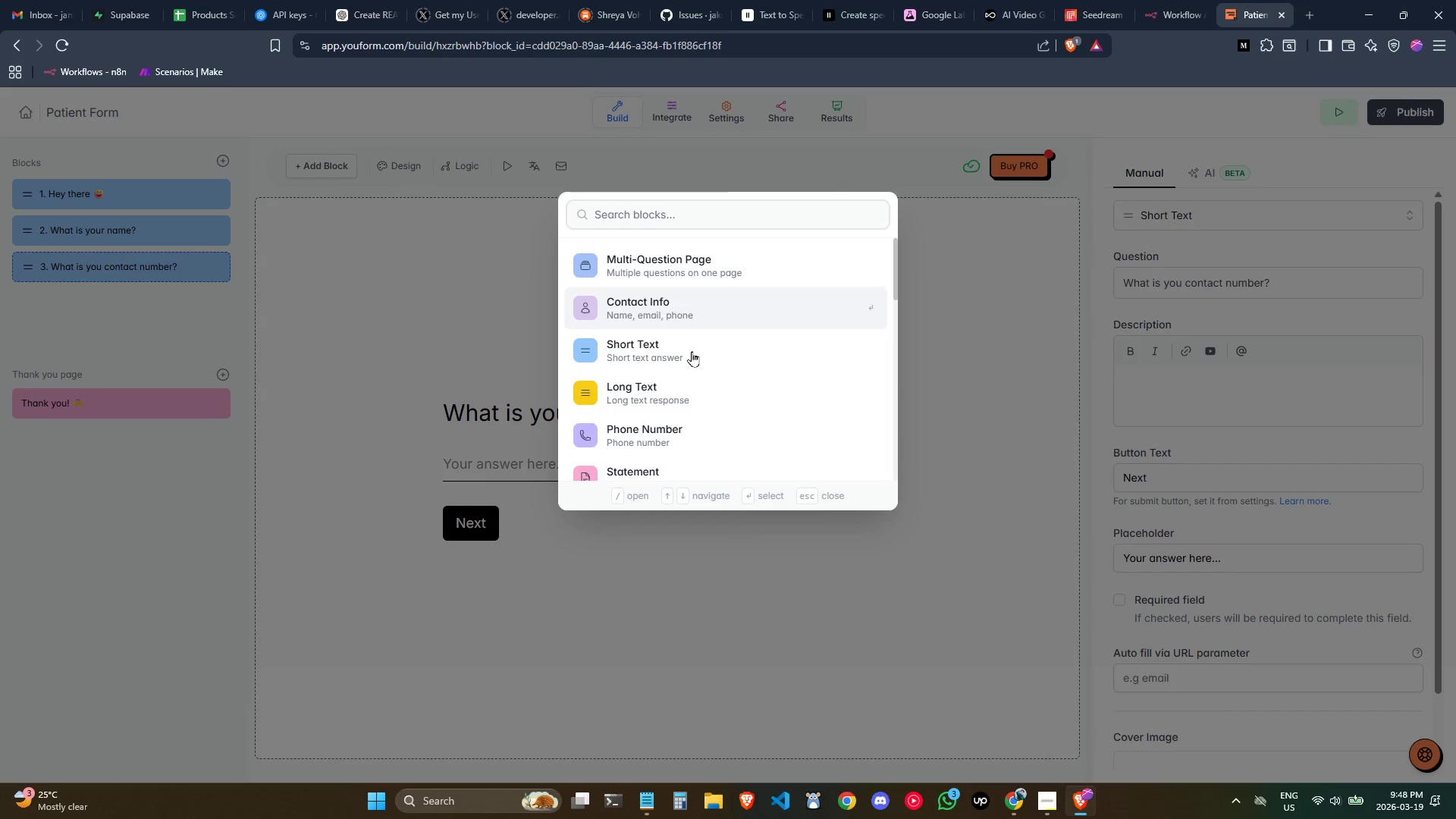 
left_click([1046, 808])